 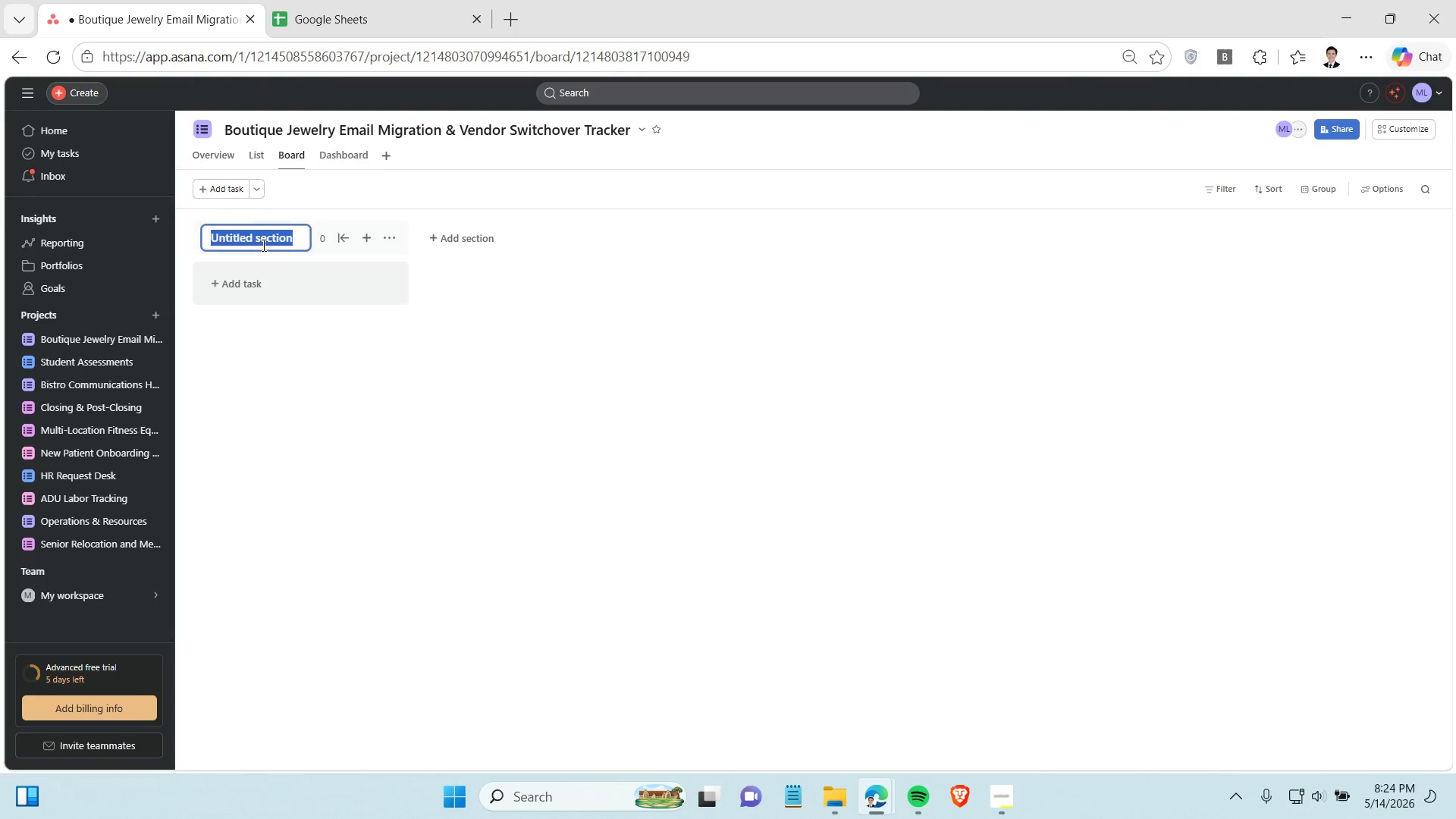 
triple_click([262, 245])
 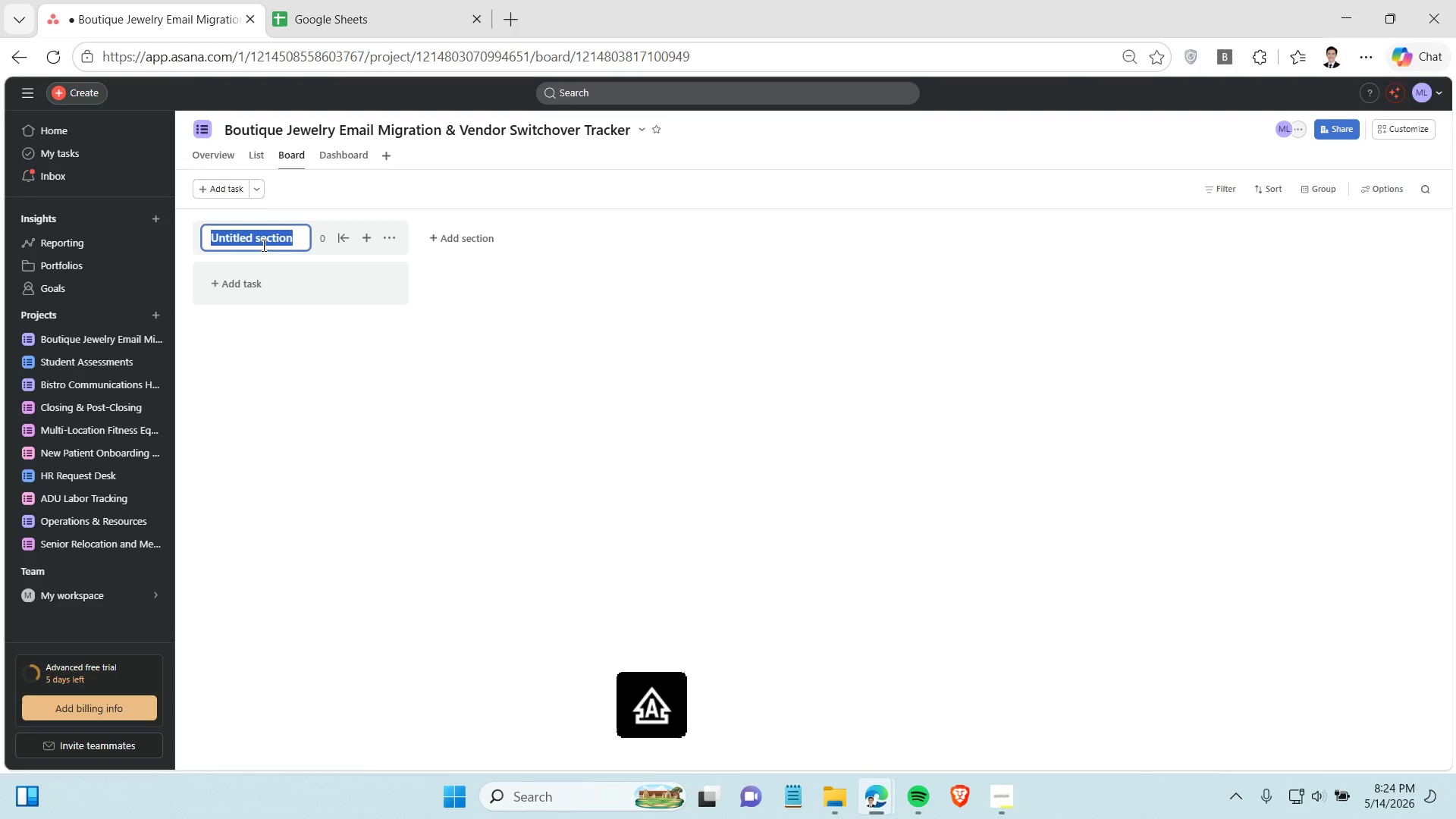 
type(Discovery @)
key(Backspace)
type(& Backup)
 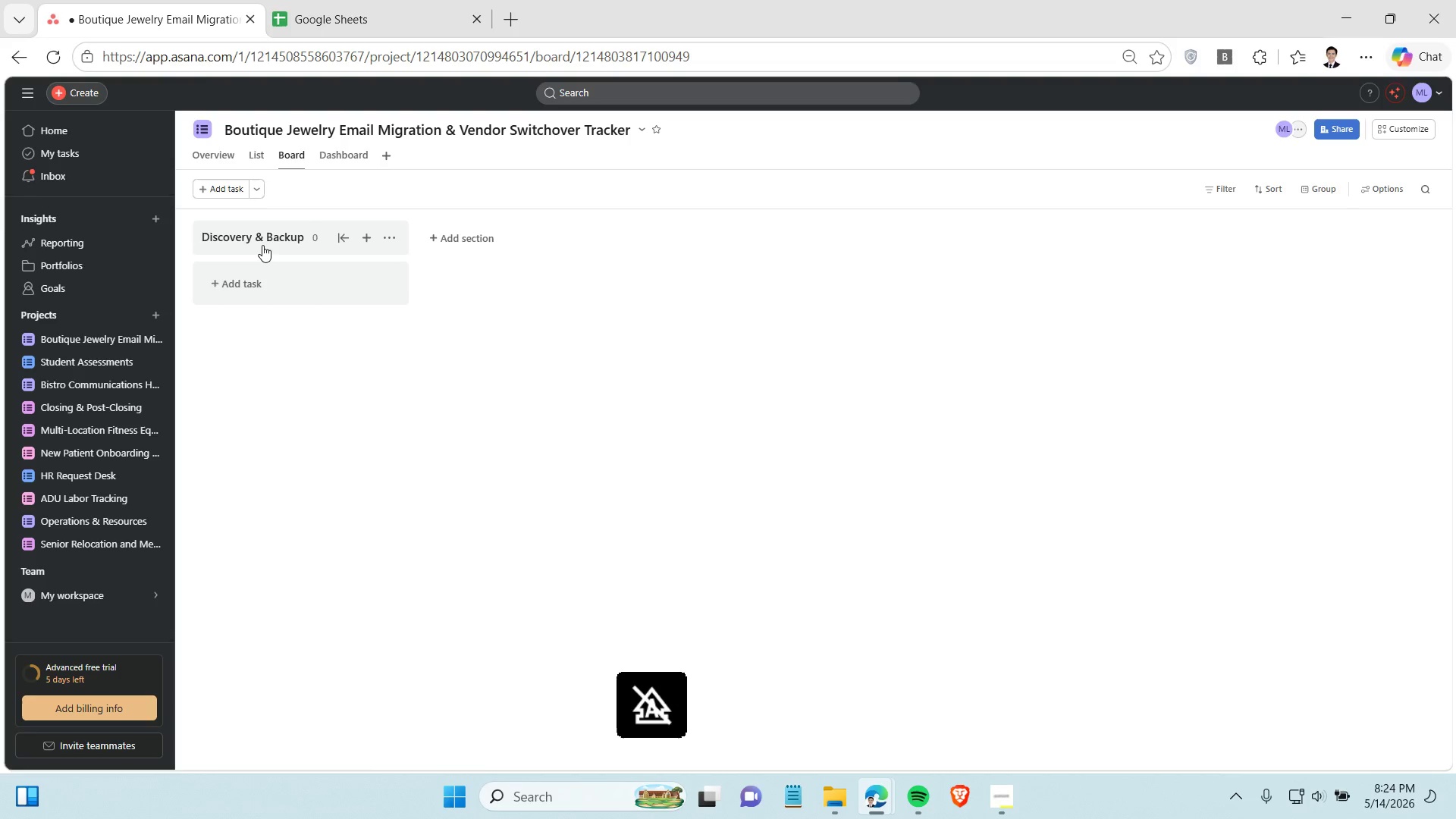 
key(Enter)
 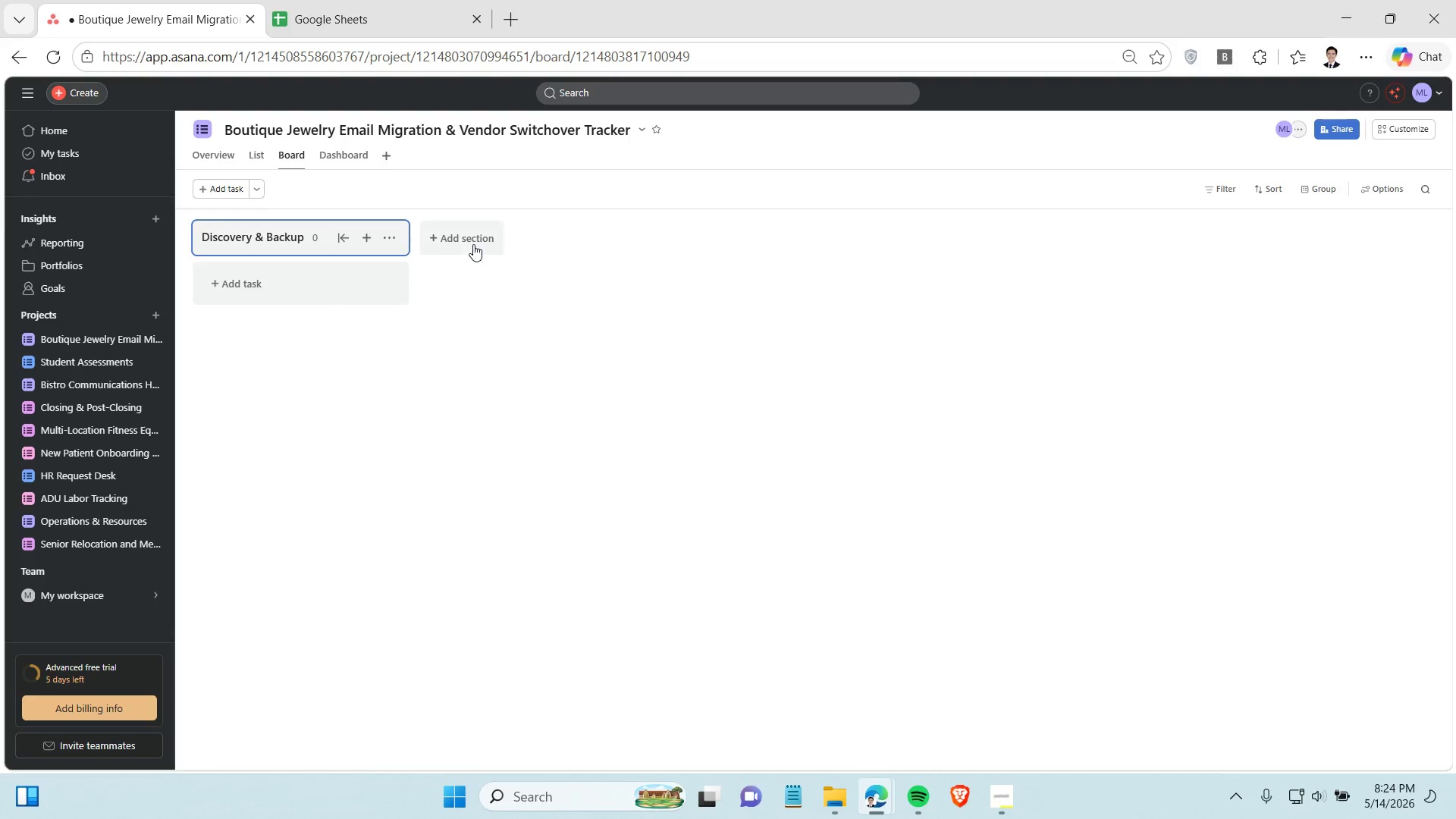 
left_click([473, 243])
 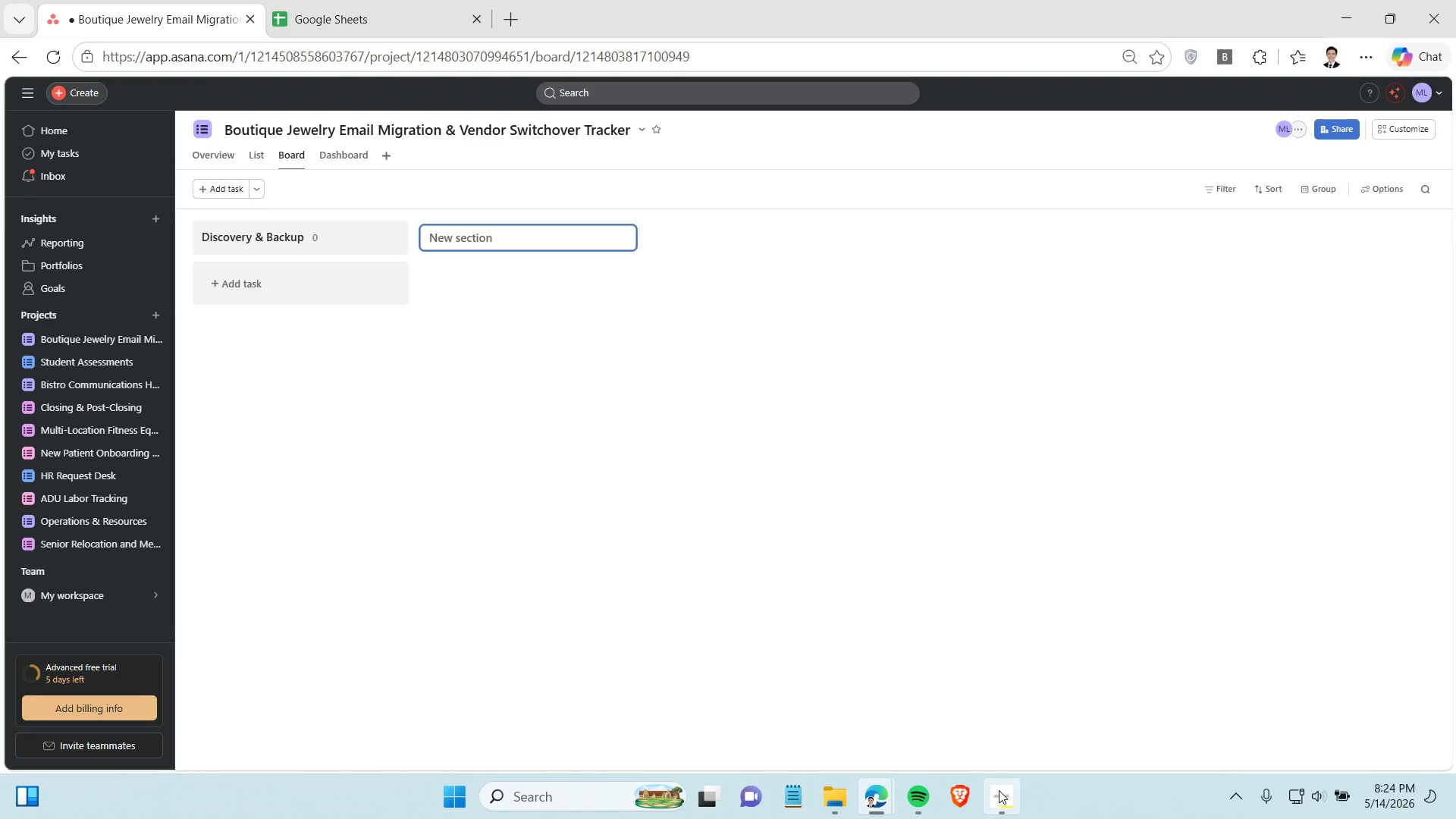 
left_click([999, 790])